 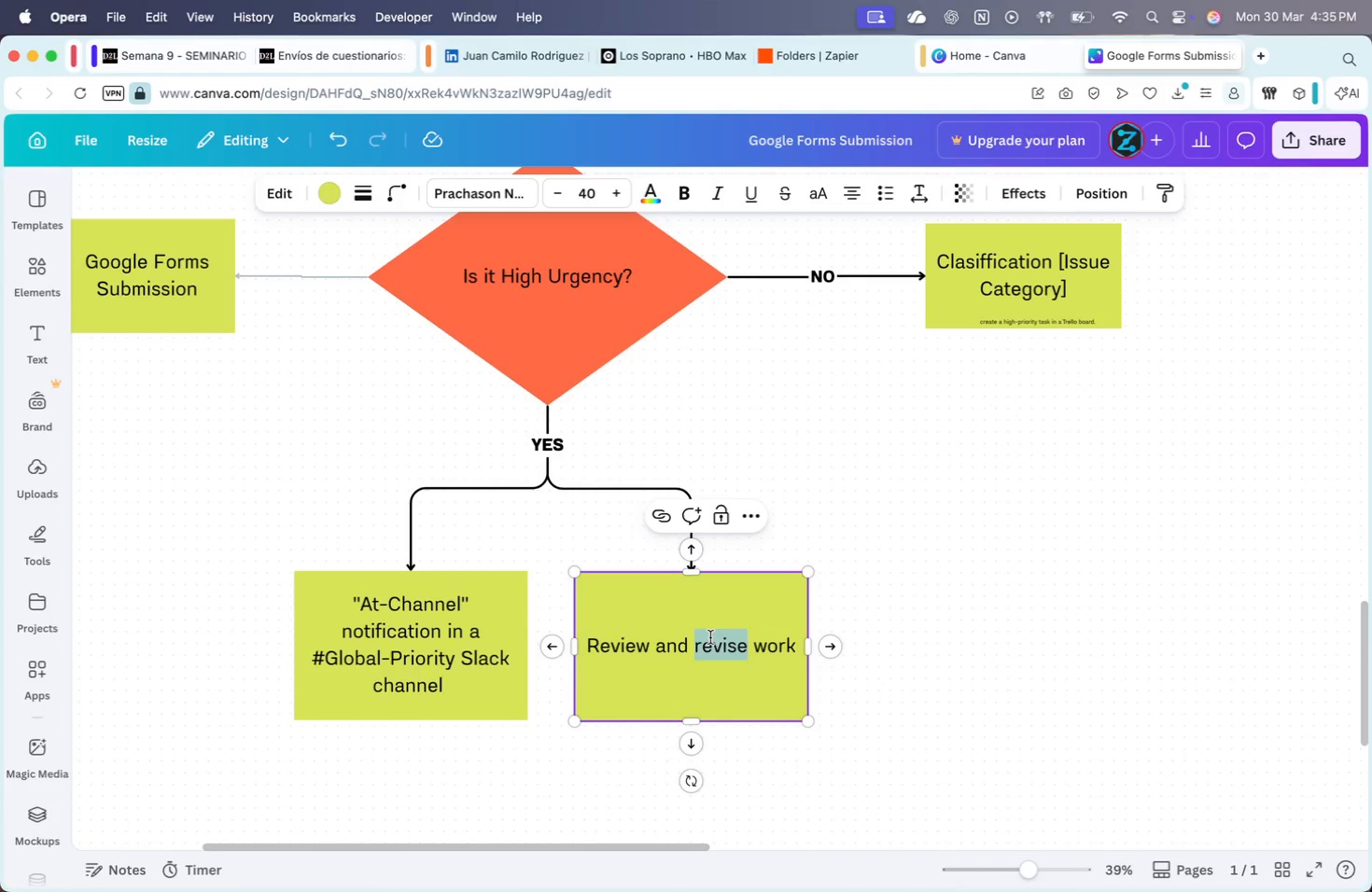 
key(Meta+CommandLeft)
 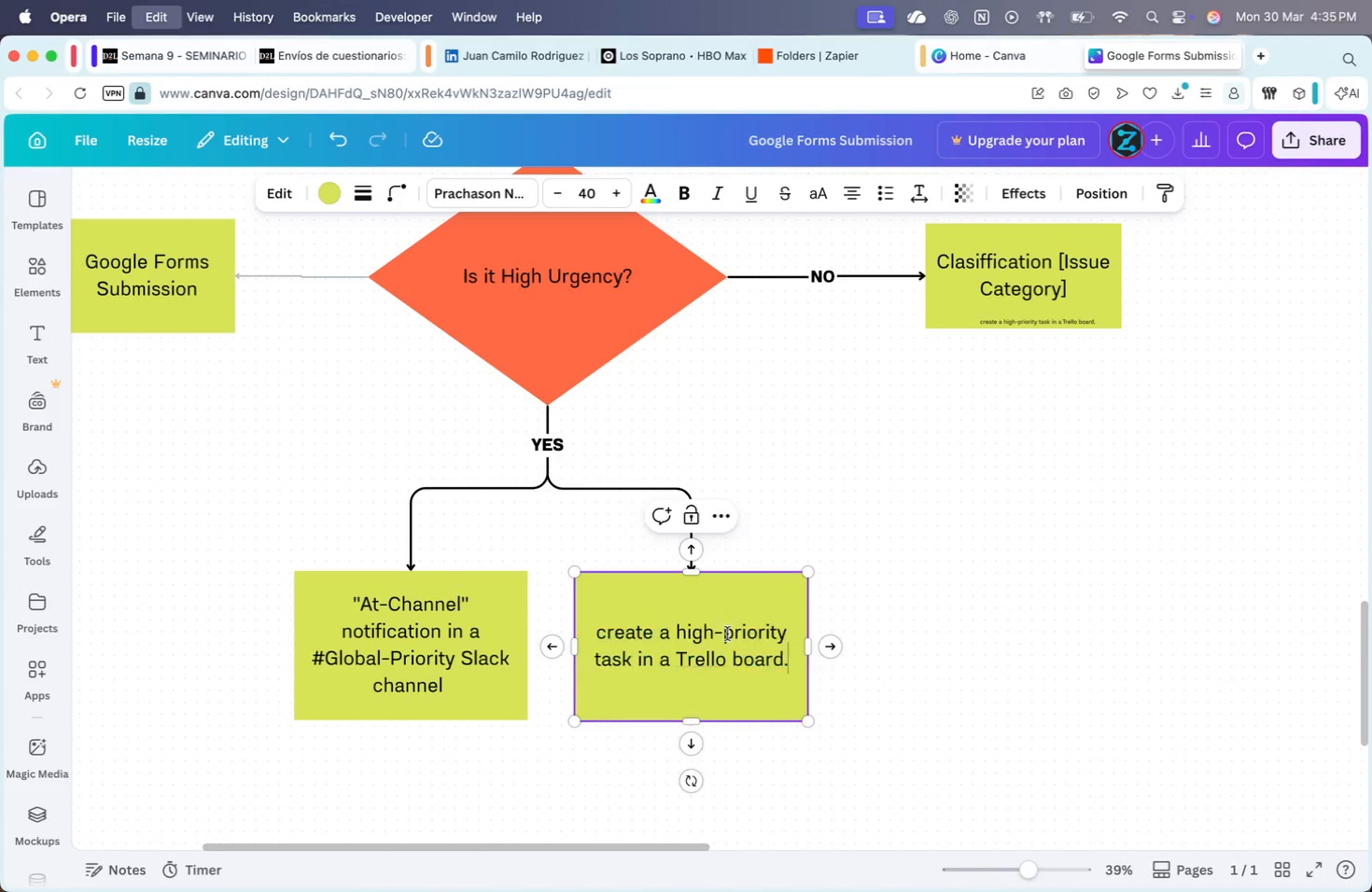 
key(Meta+V)
 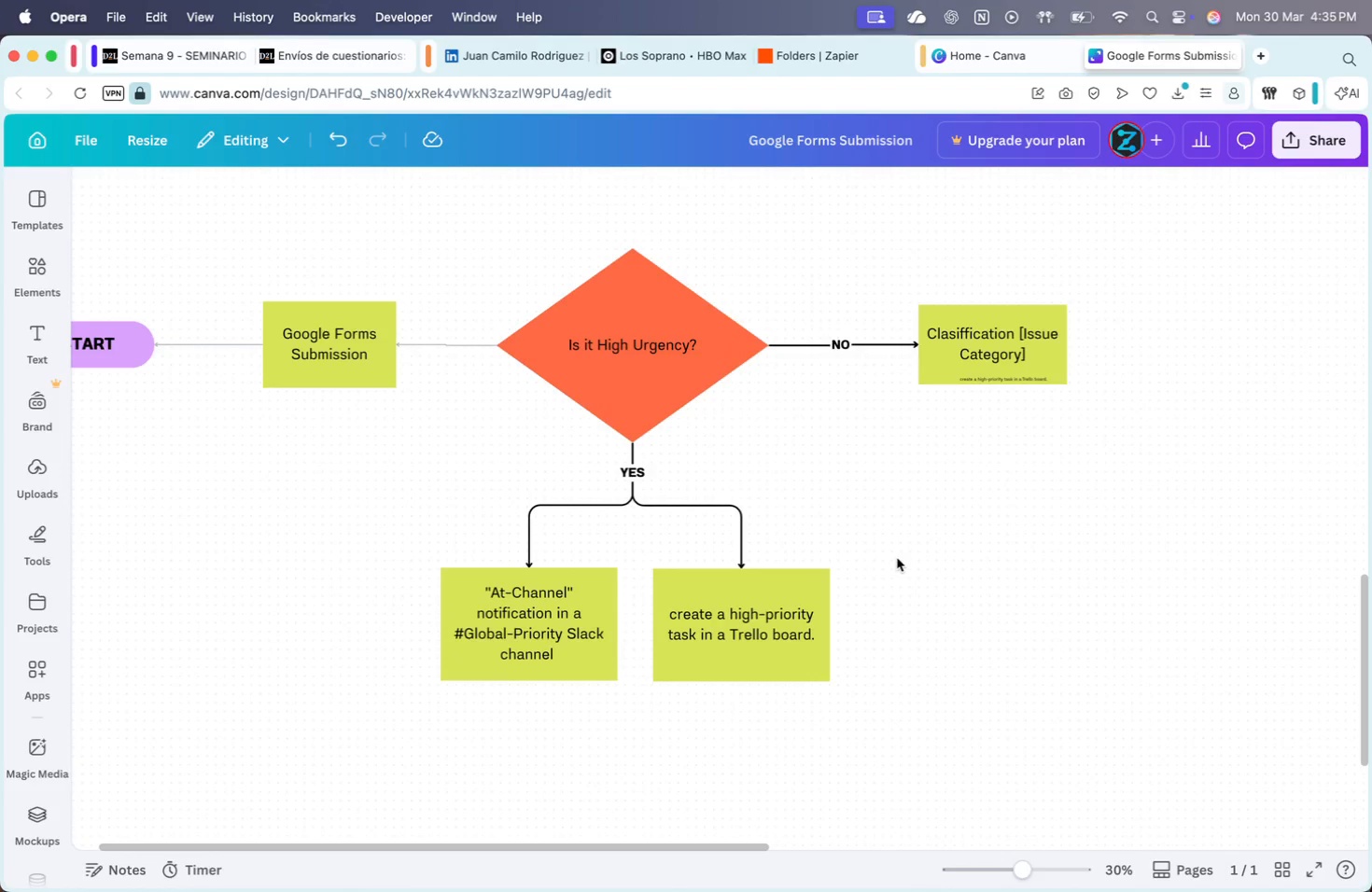 
scroll: coordinate [897, 558], scroll_direction: up, amount: 17.0
 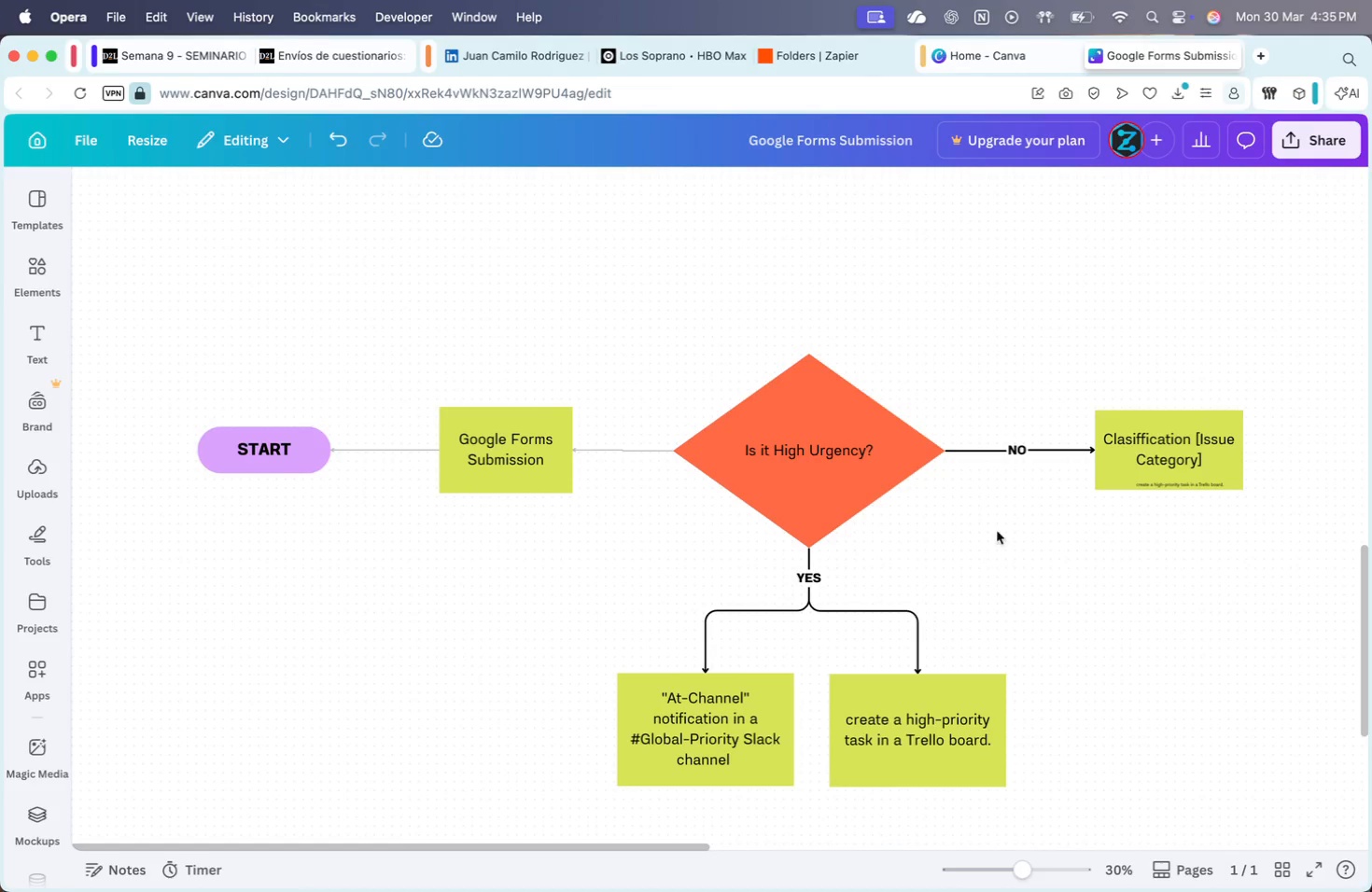 
scroll: coordinate [1033, 453], scroll_direction: down, amount: 12.0
 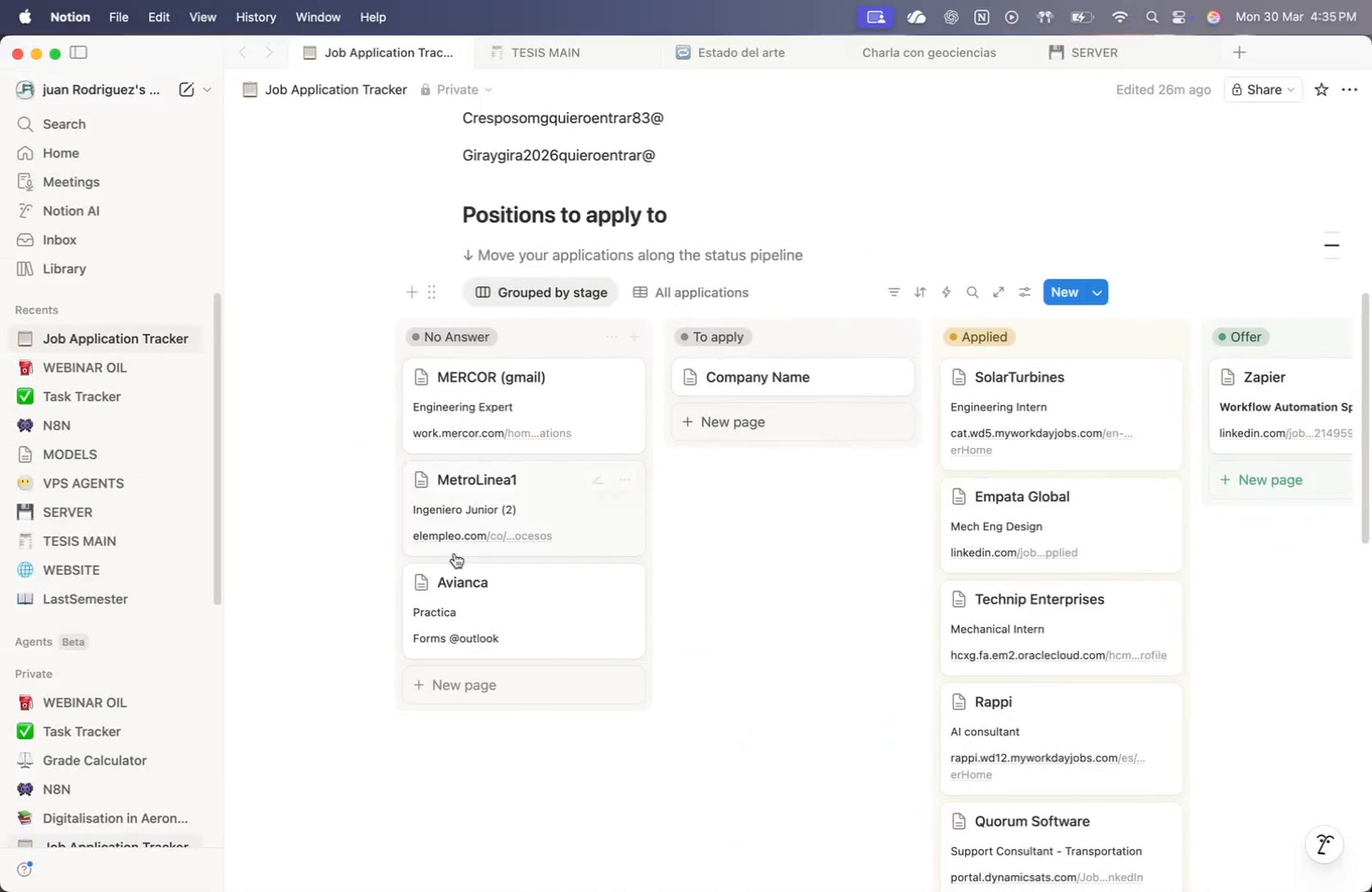 
left_click([325, 676])
 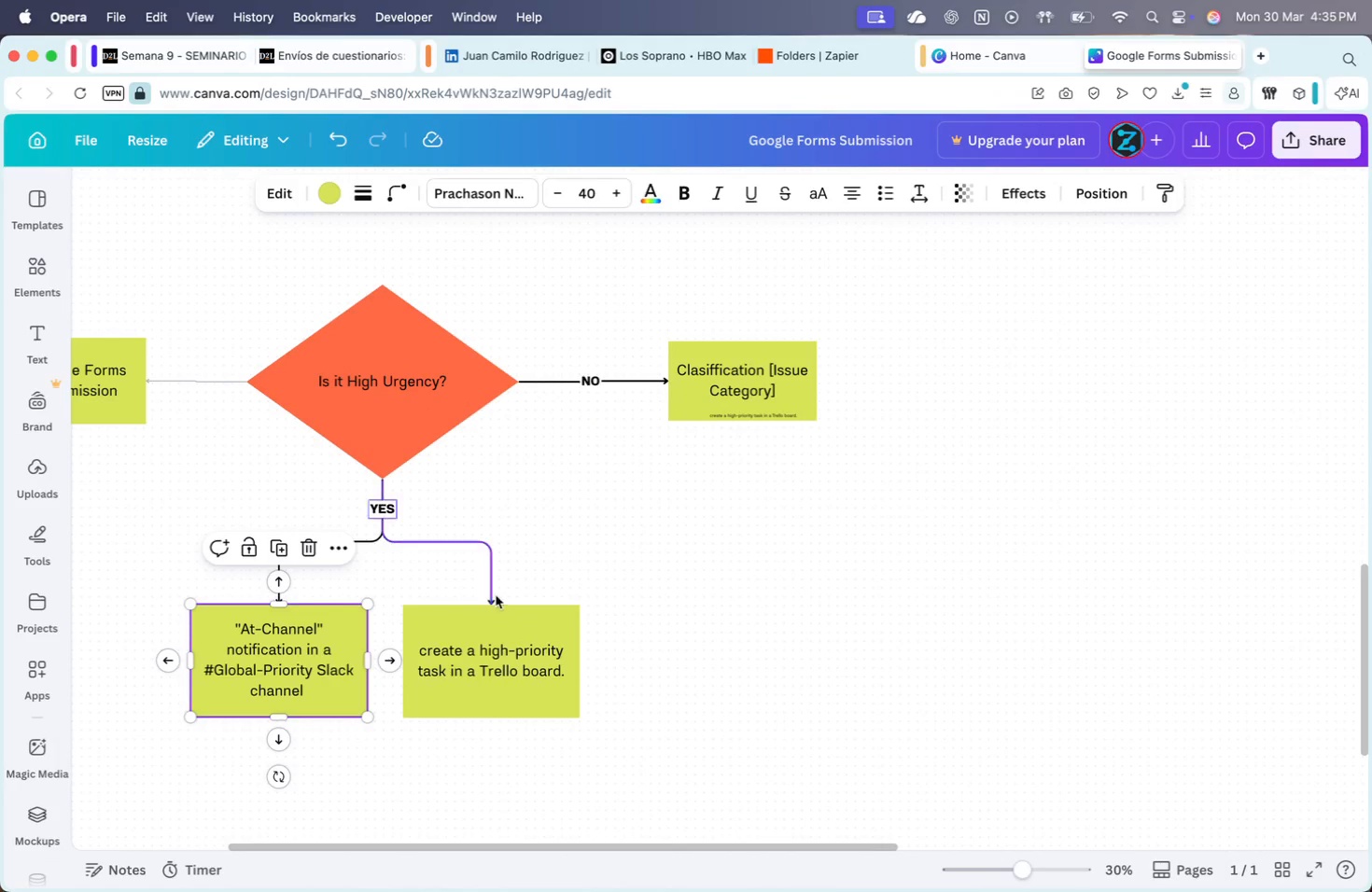 
key(Meta+C)
 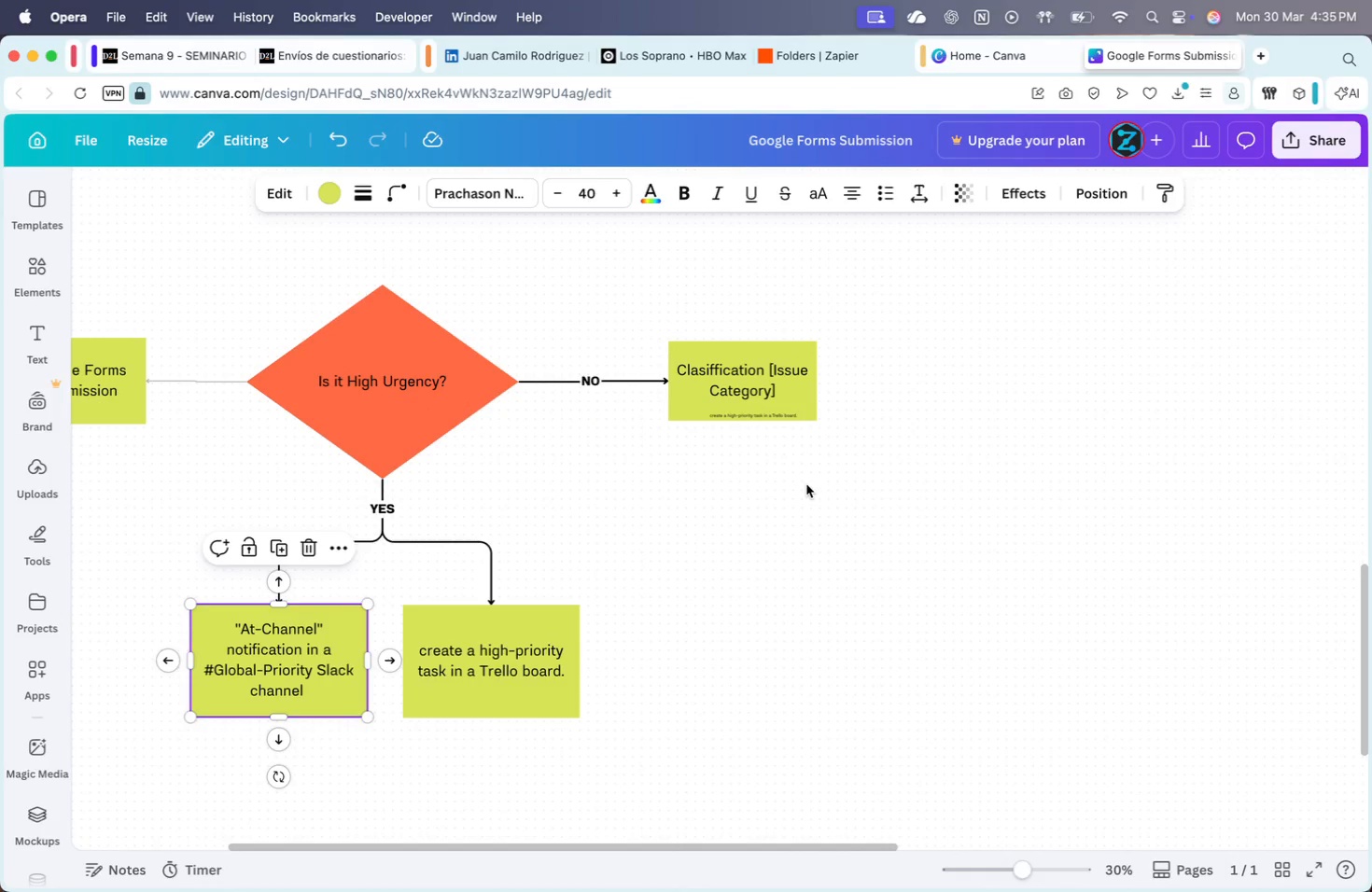 
key(Meta+CommandLeft)
 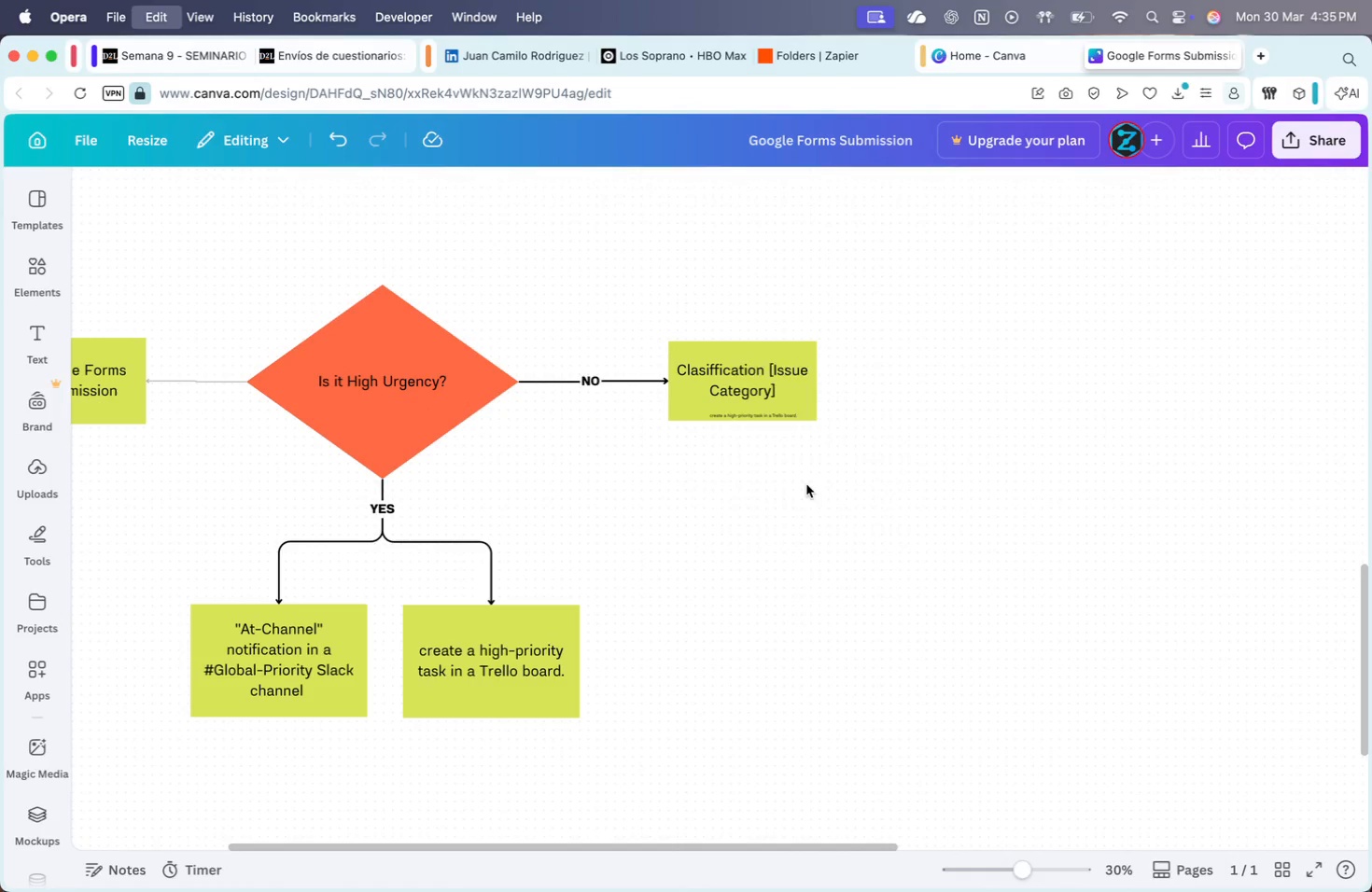 
key(Meta+V)
 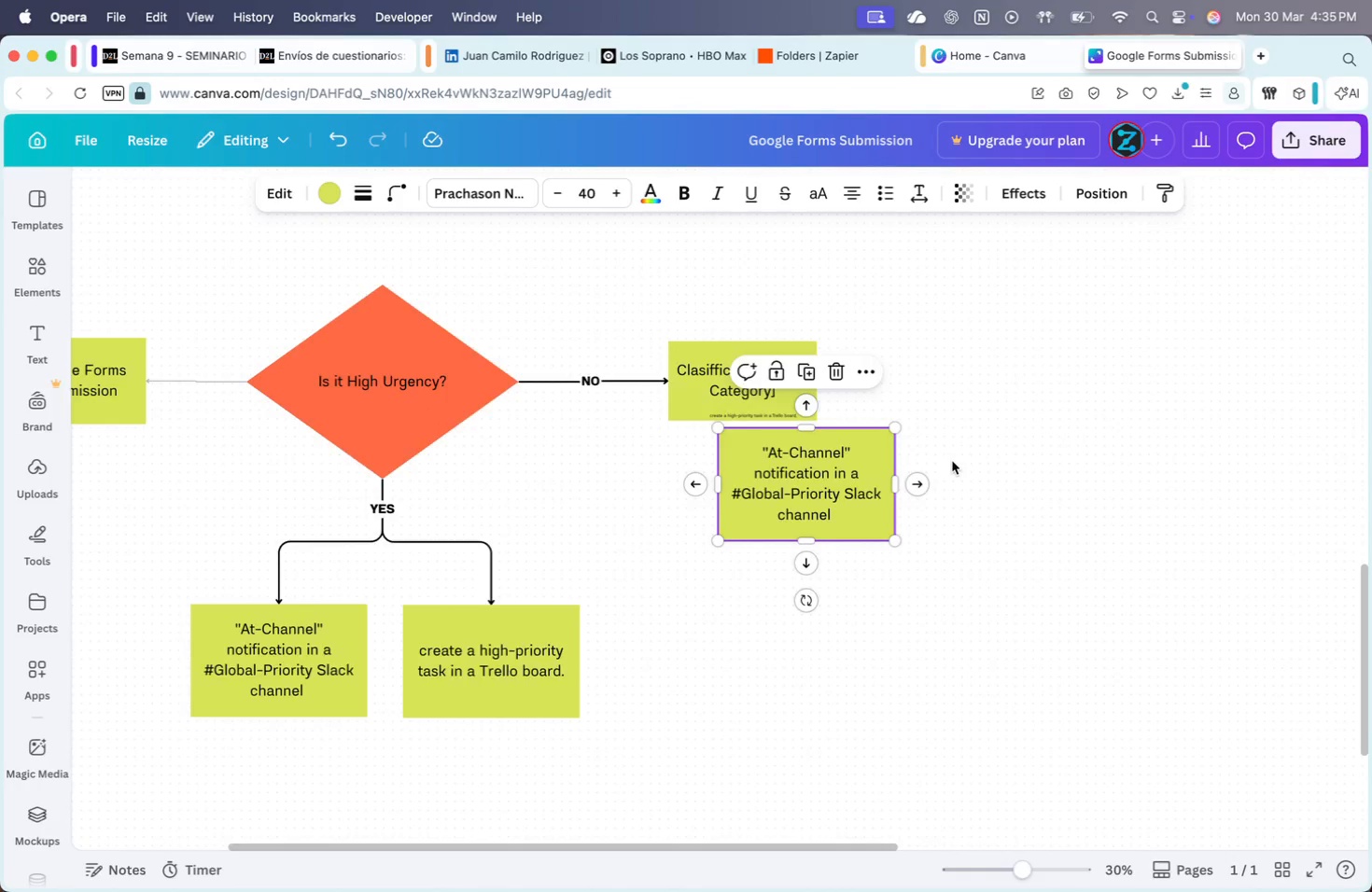 
left_click_drag(start_coordinate=[758, 692], to_coordinate=[1007, 418])
 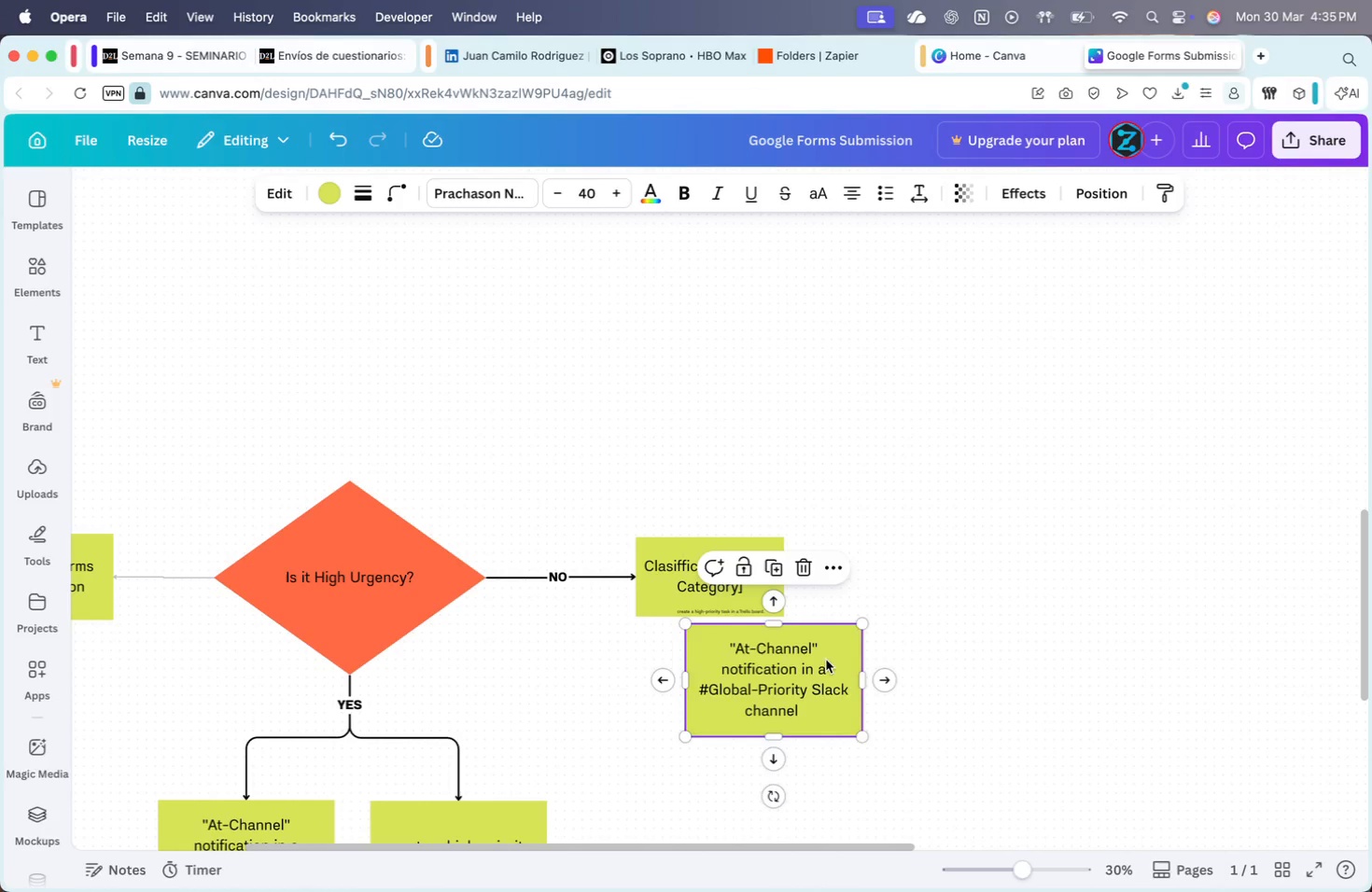 
scroll: coordinate [769, 619], scroll_direction: up, amount: 16.0
 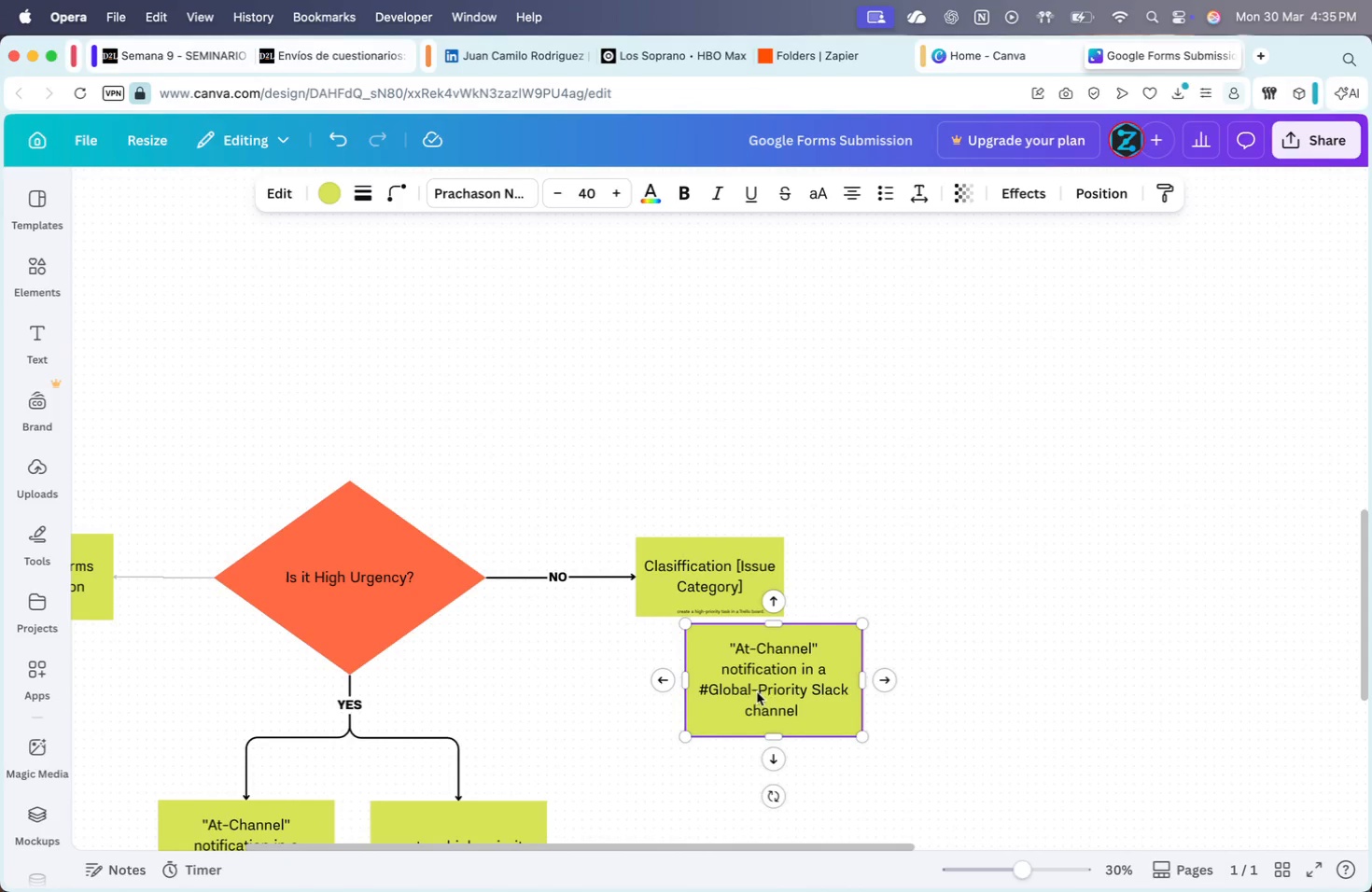 
left_click_drag(start_coordinate=[811, 679], to_coordinate=[1012, 368])
 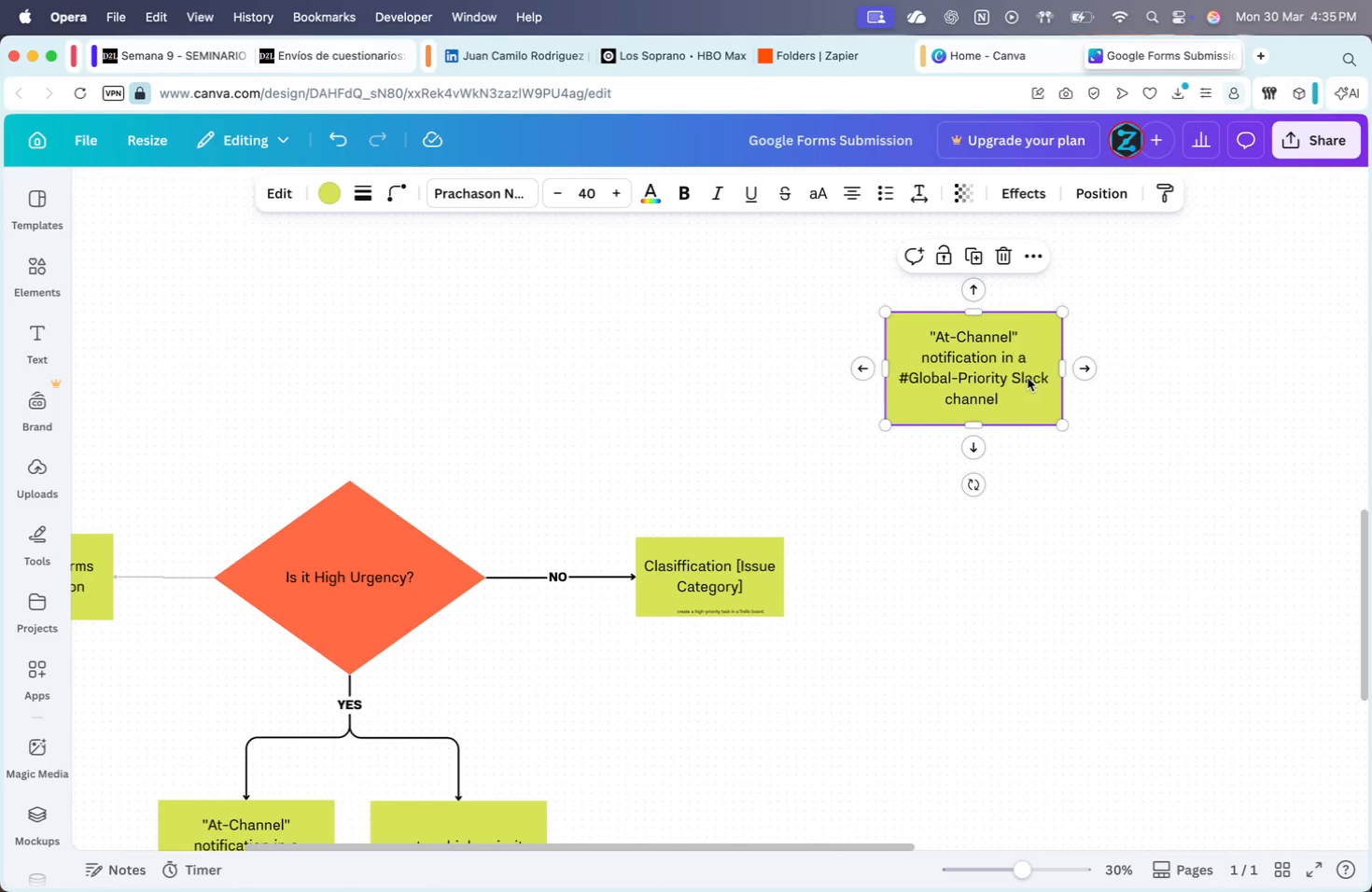 
double_click([994, 374])
 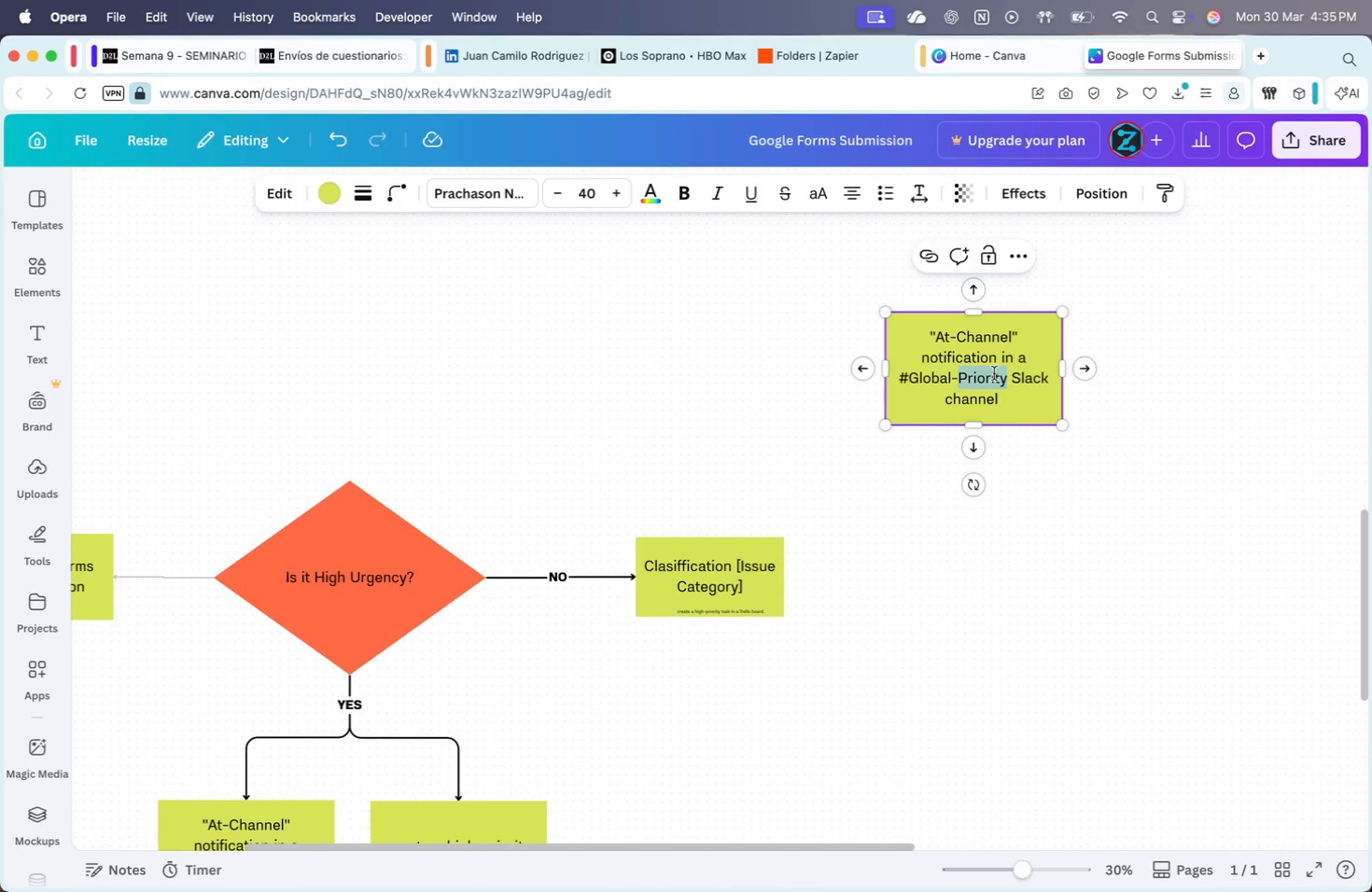 
key(Backspace)
 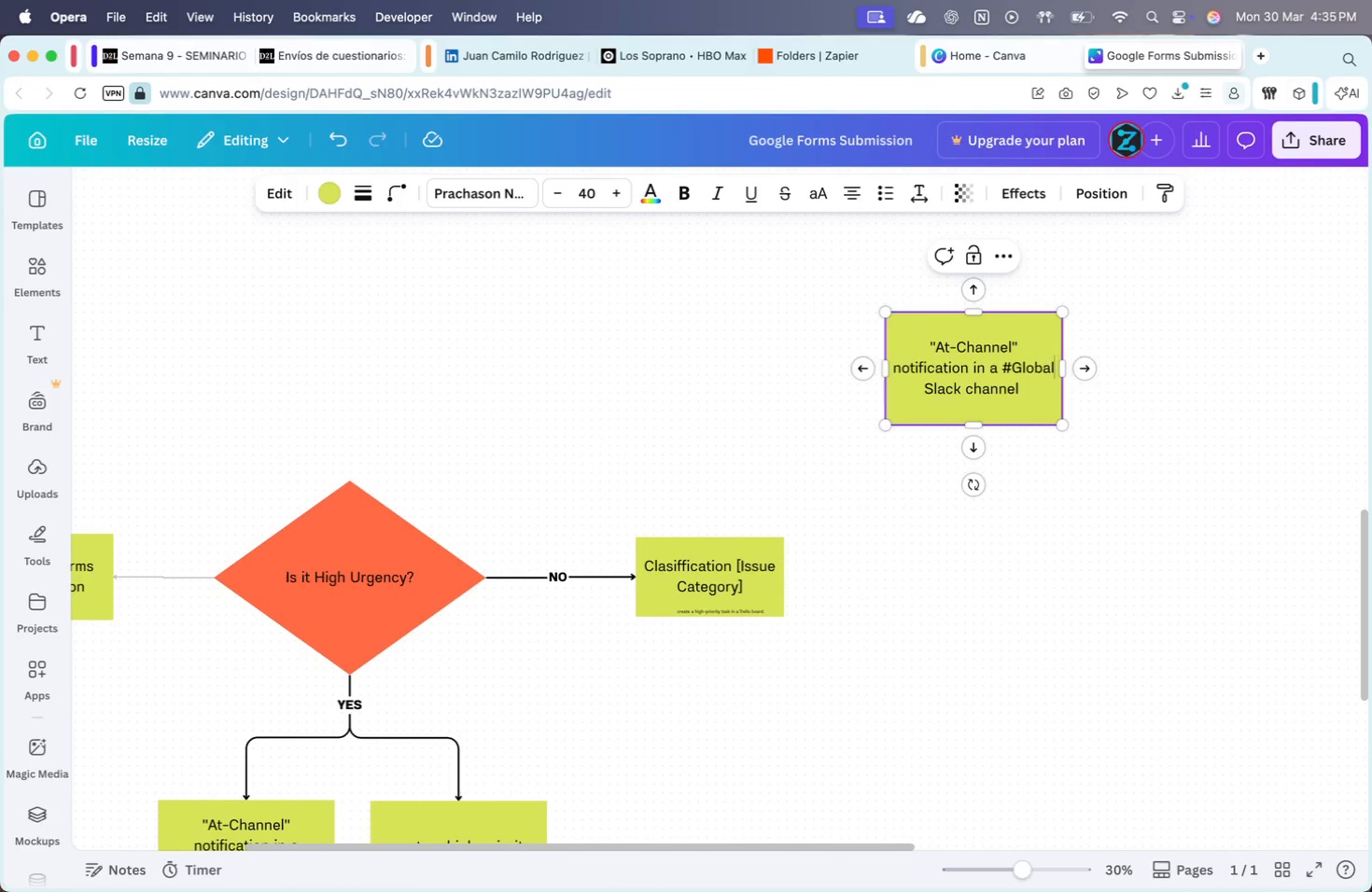 
key(Backspace)
 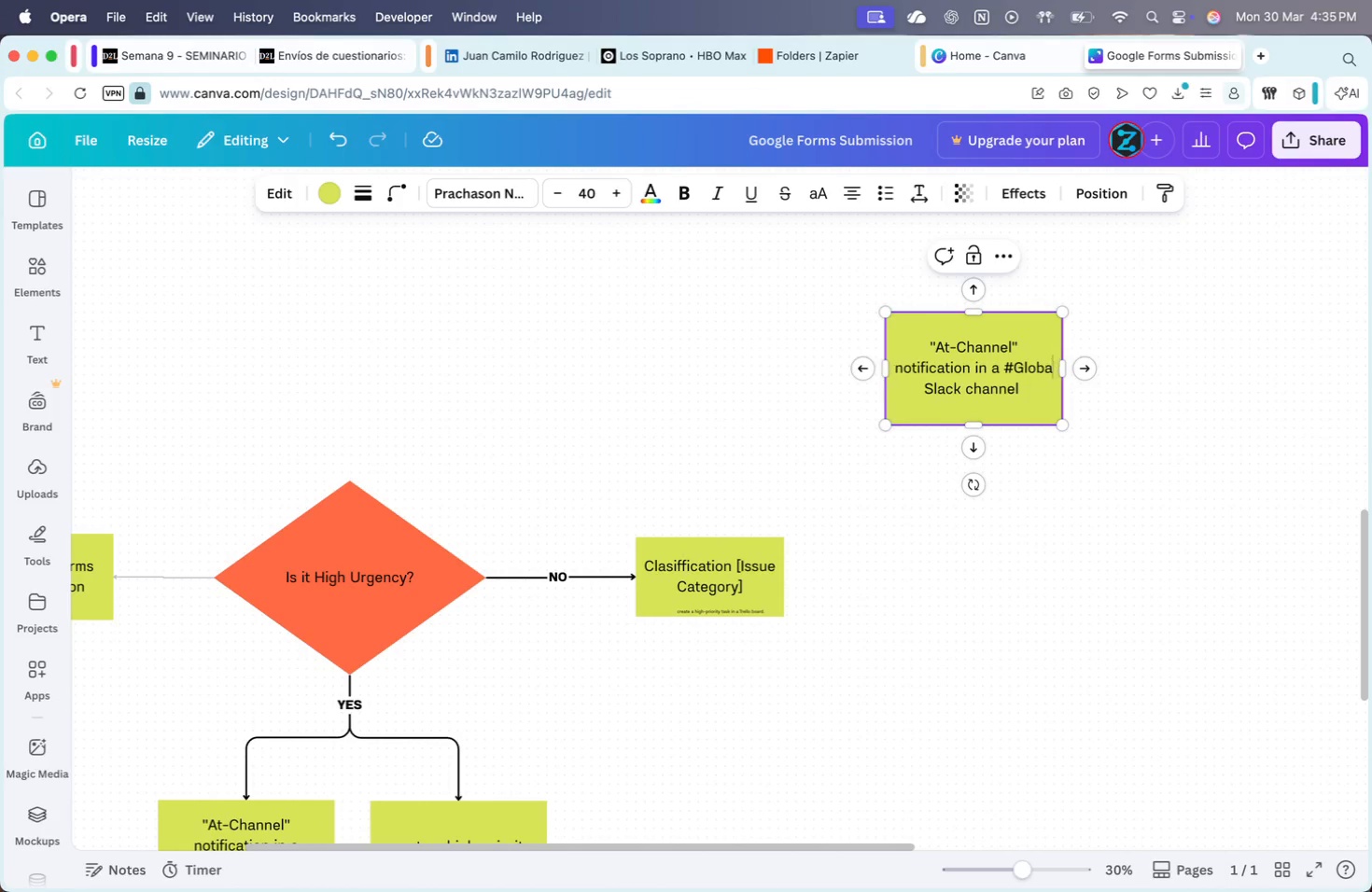 
key(Backspace)
 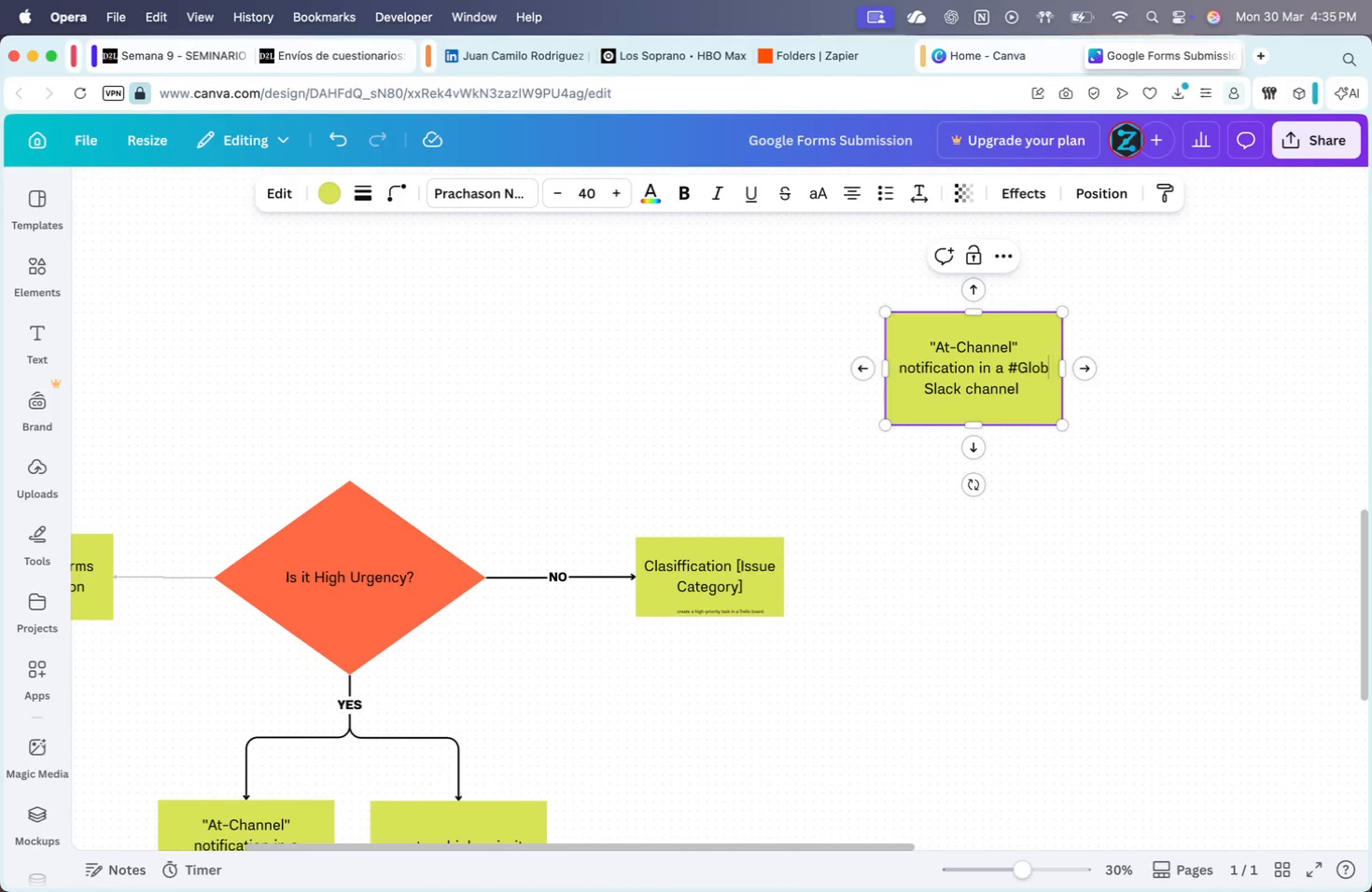 
key(Backspace)
 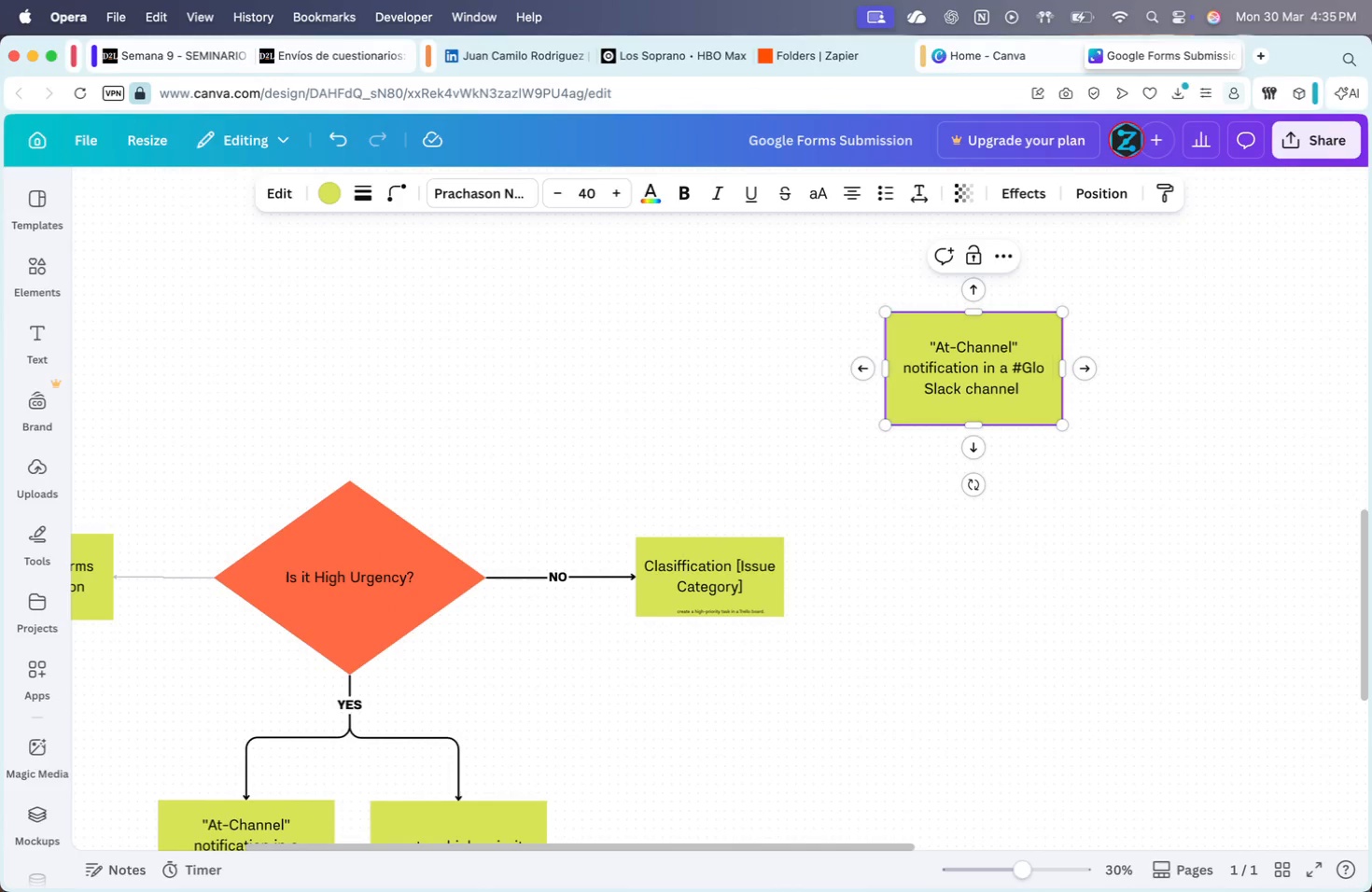 
key(Backspace)
 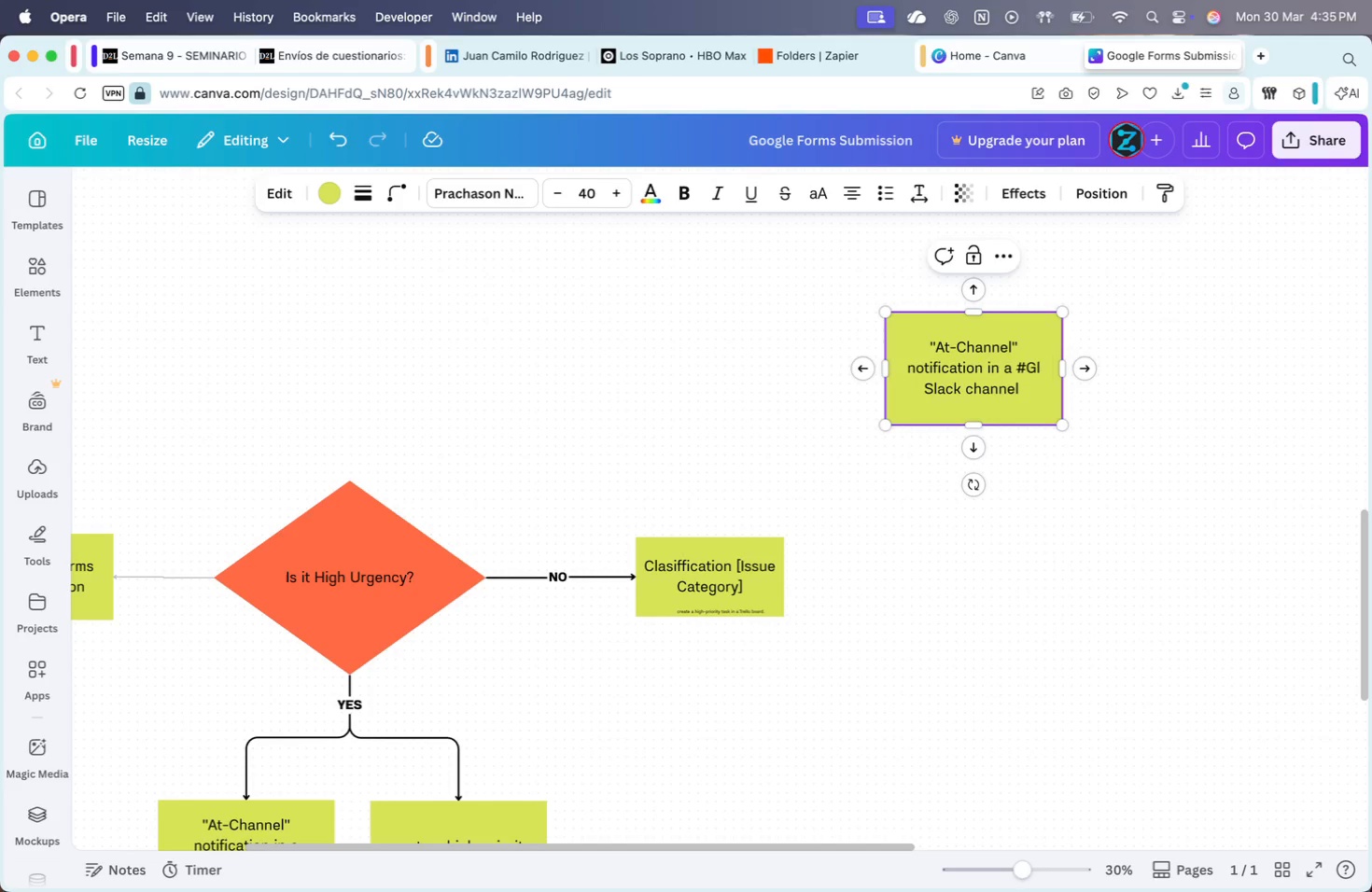 
key(Backspace)
 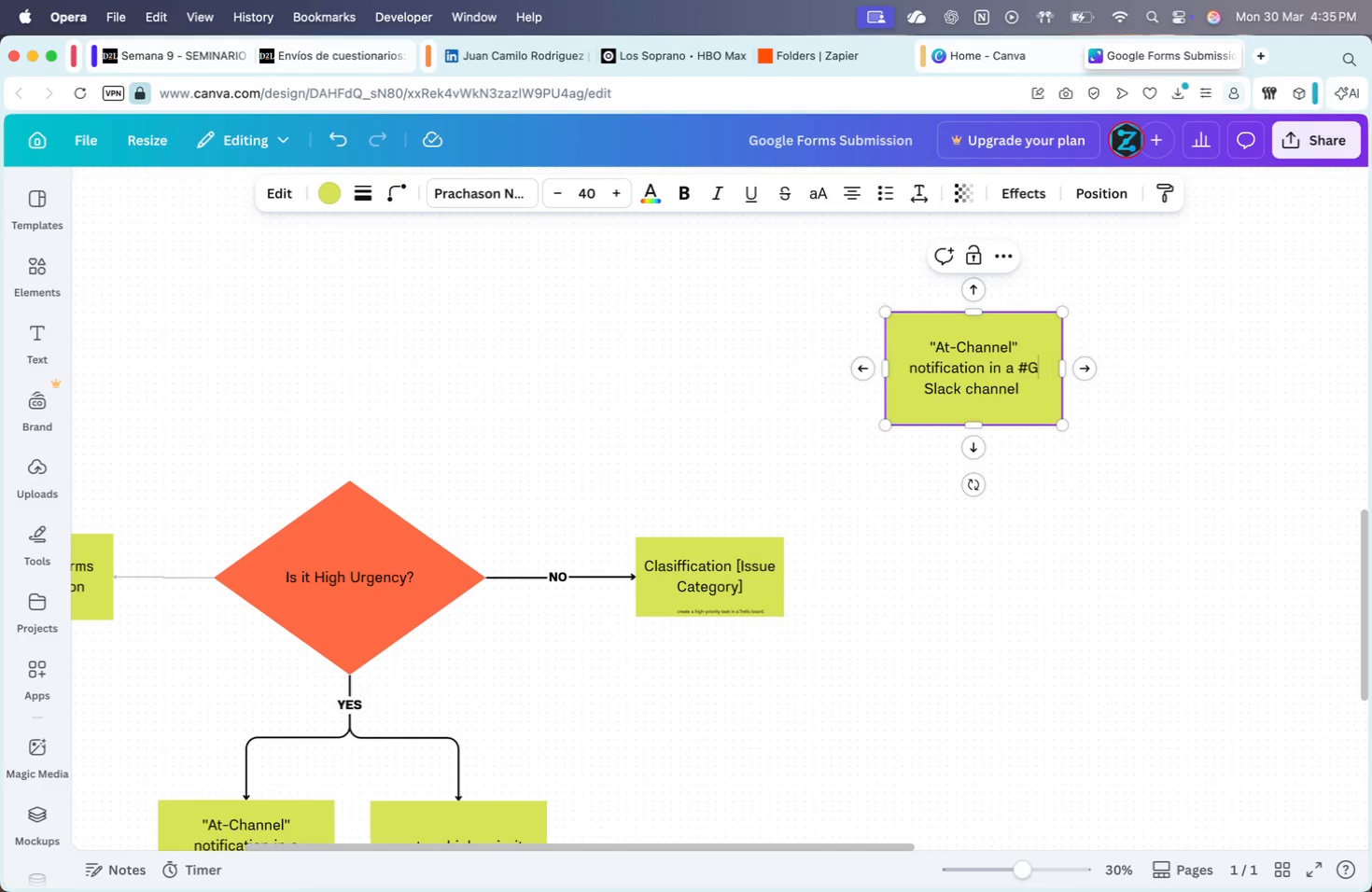 
key(Backspace)
 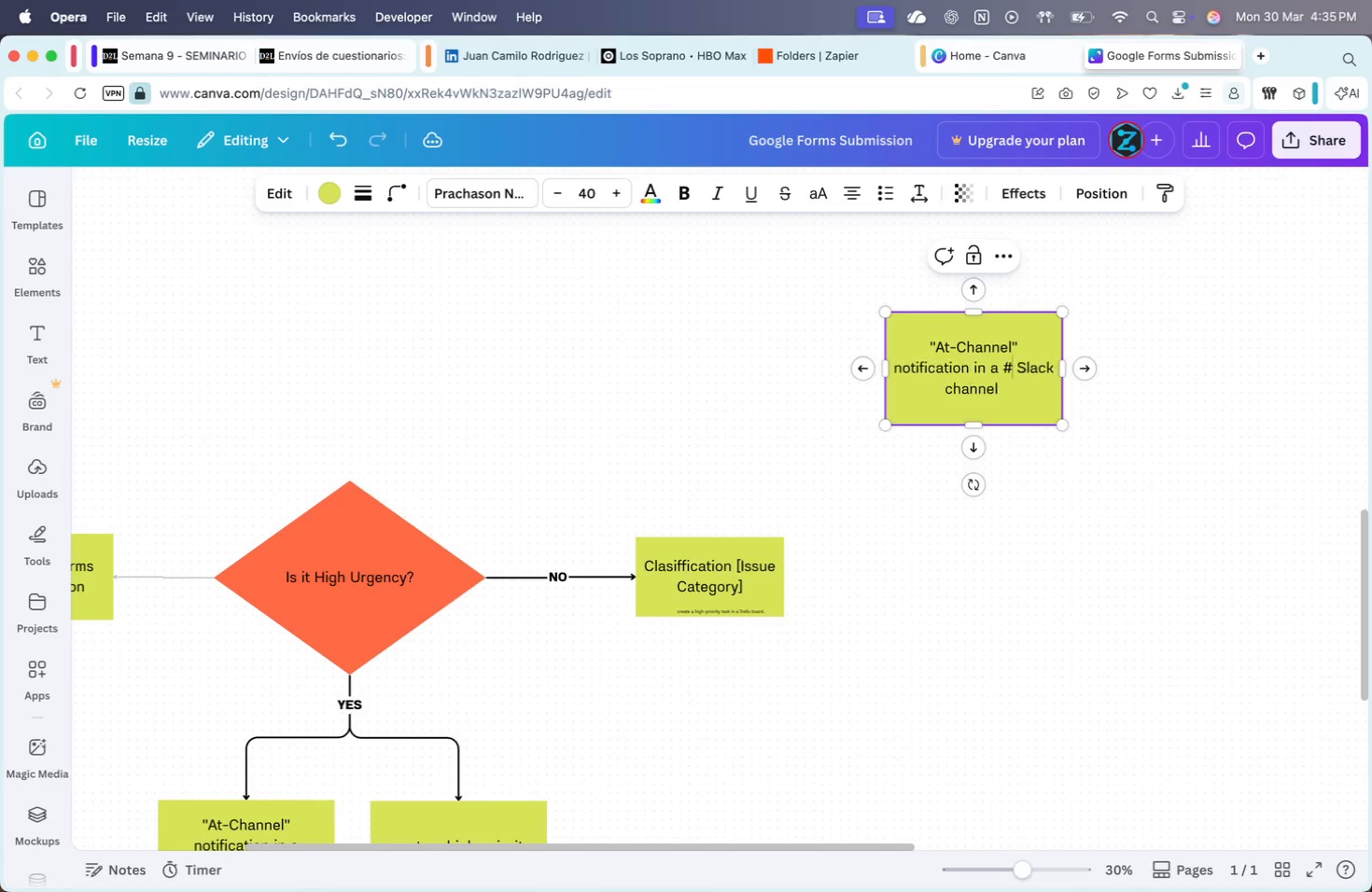 
key(Backspace)